 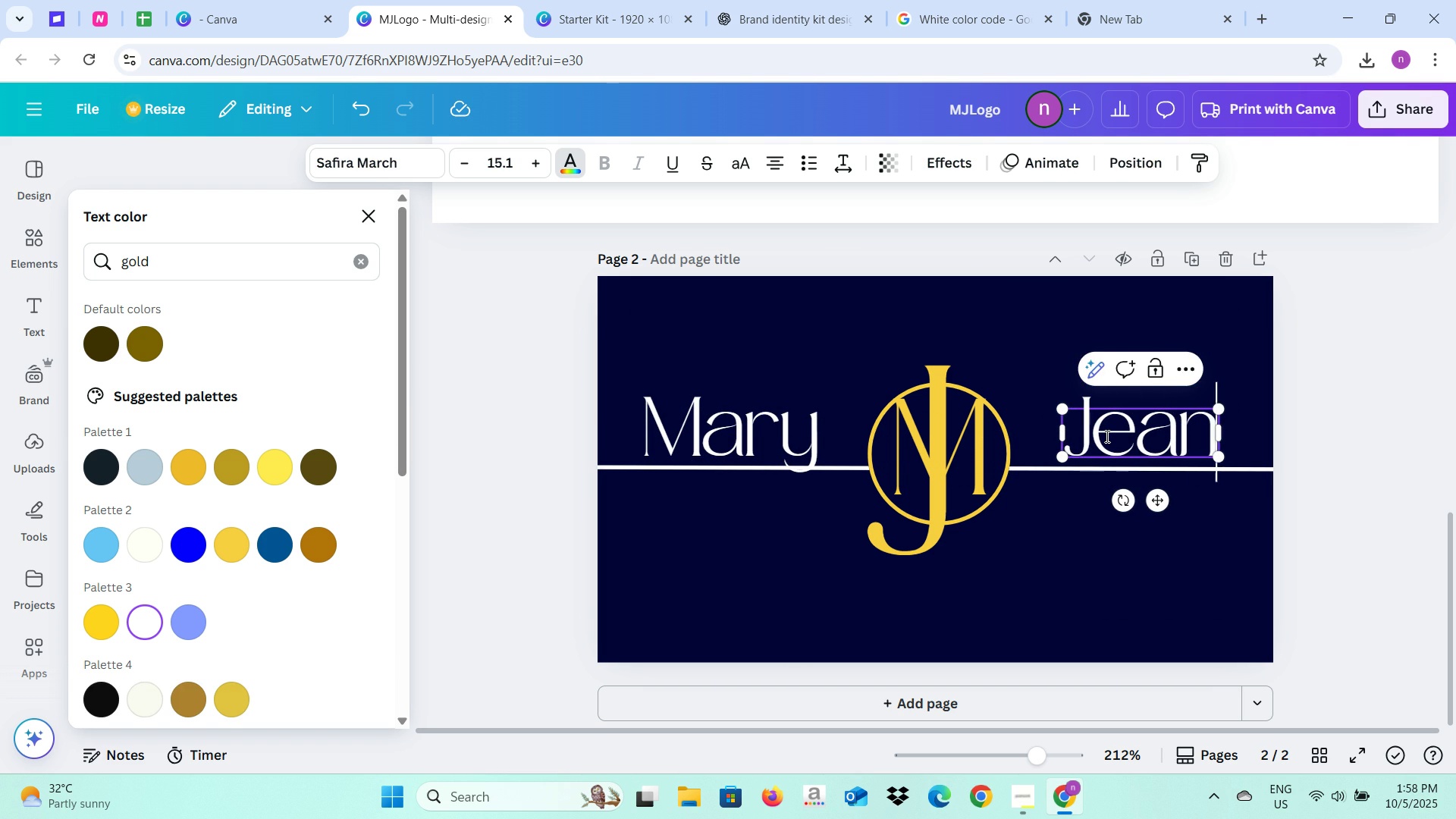 
left_click([1286, 486])
 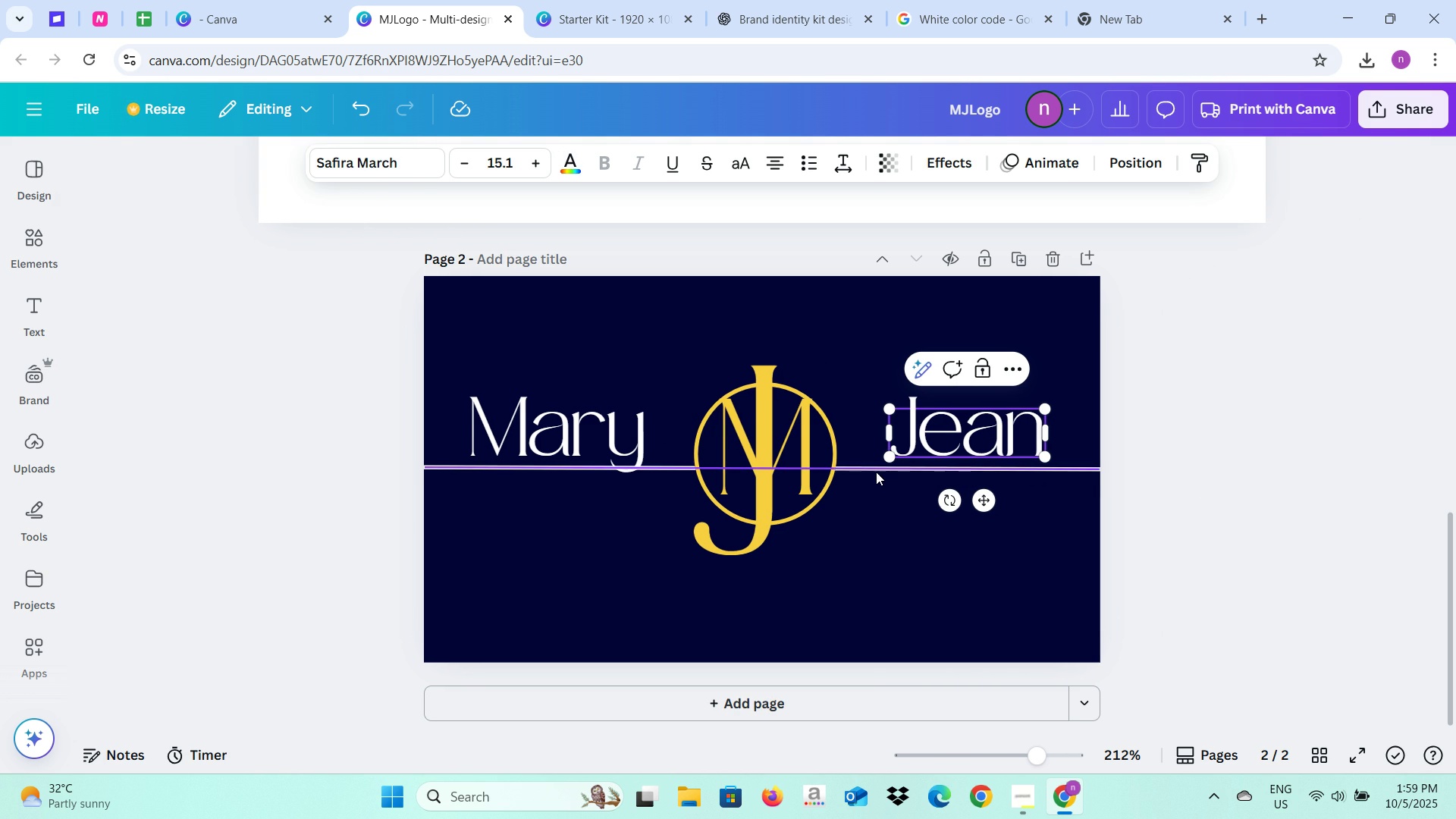 
left_click([875, 472])
 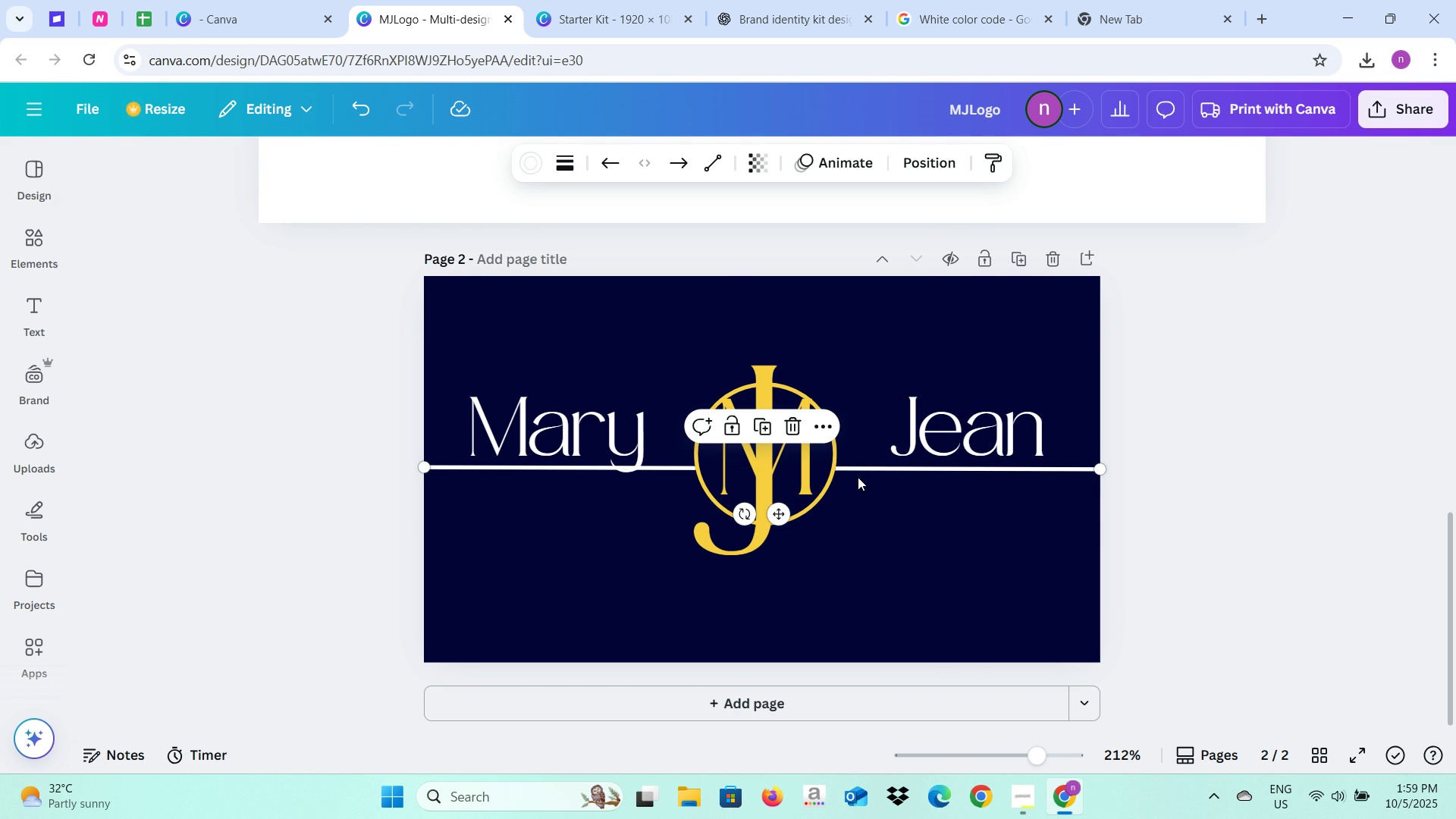 
left_click([554, 0])
 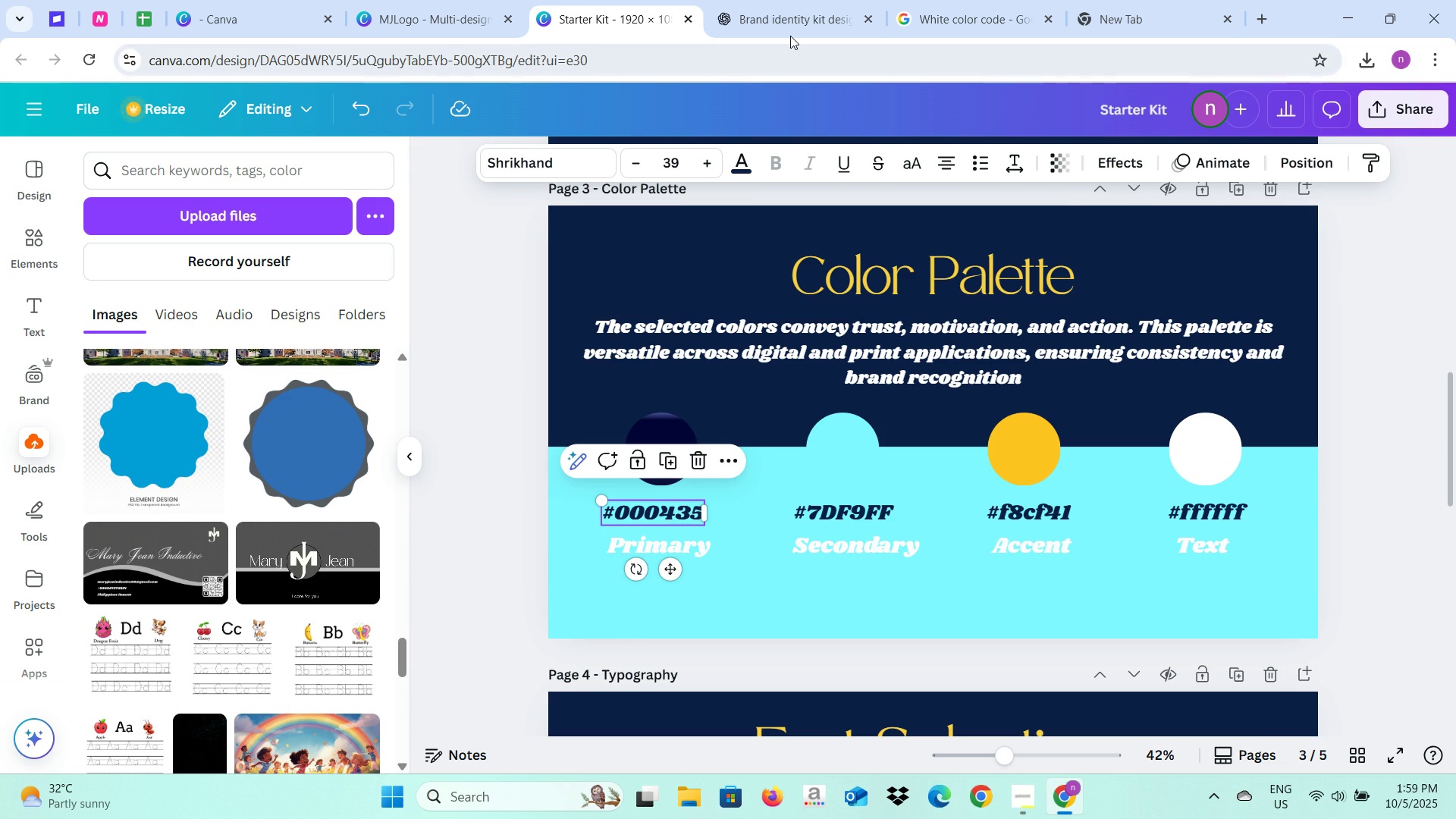 
left_click([781, 18])
 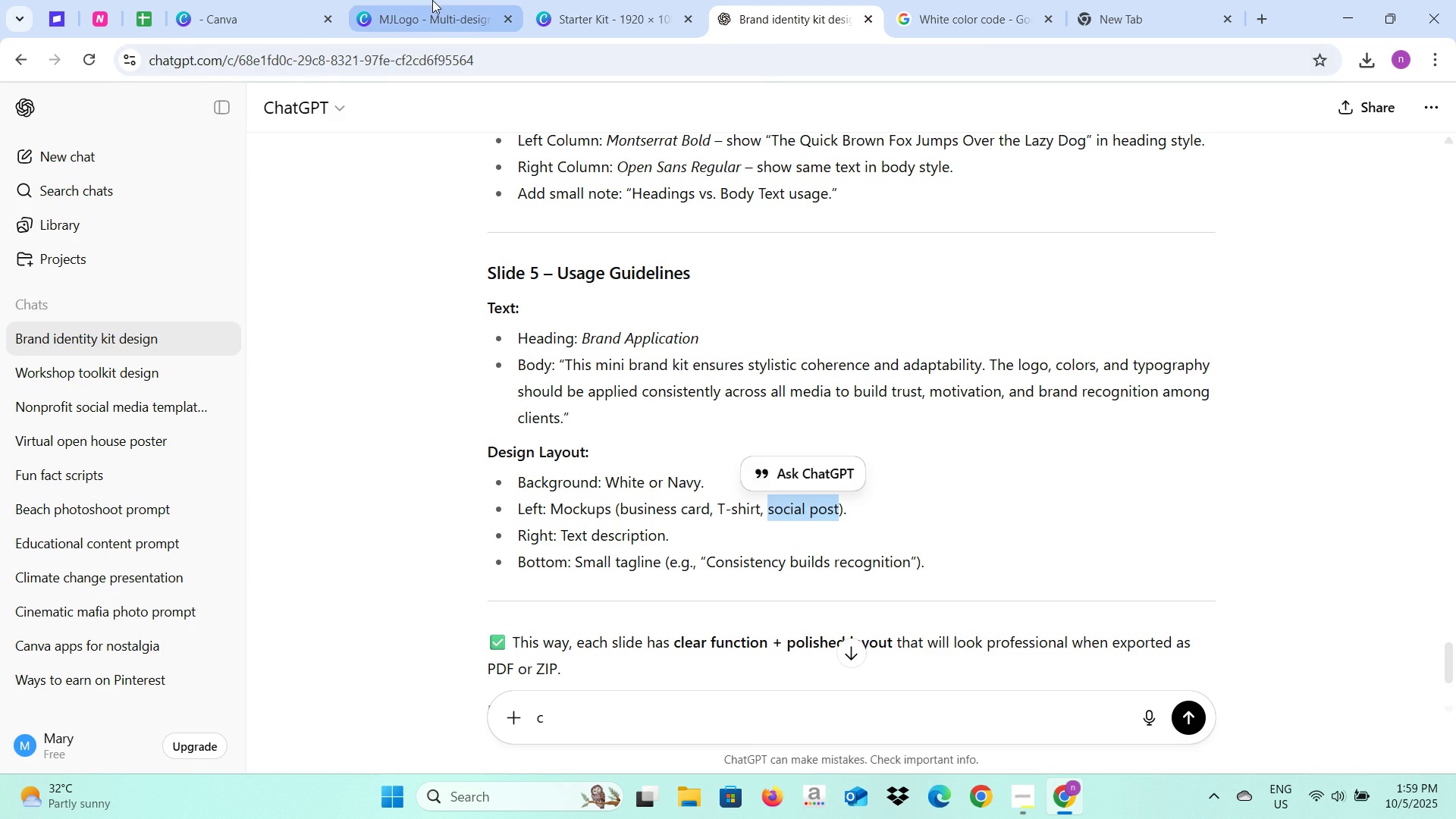 
left_click([431, 0])
 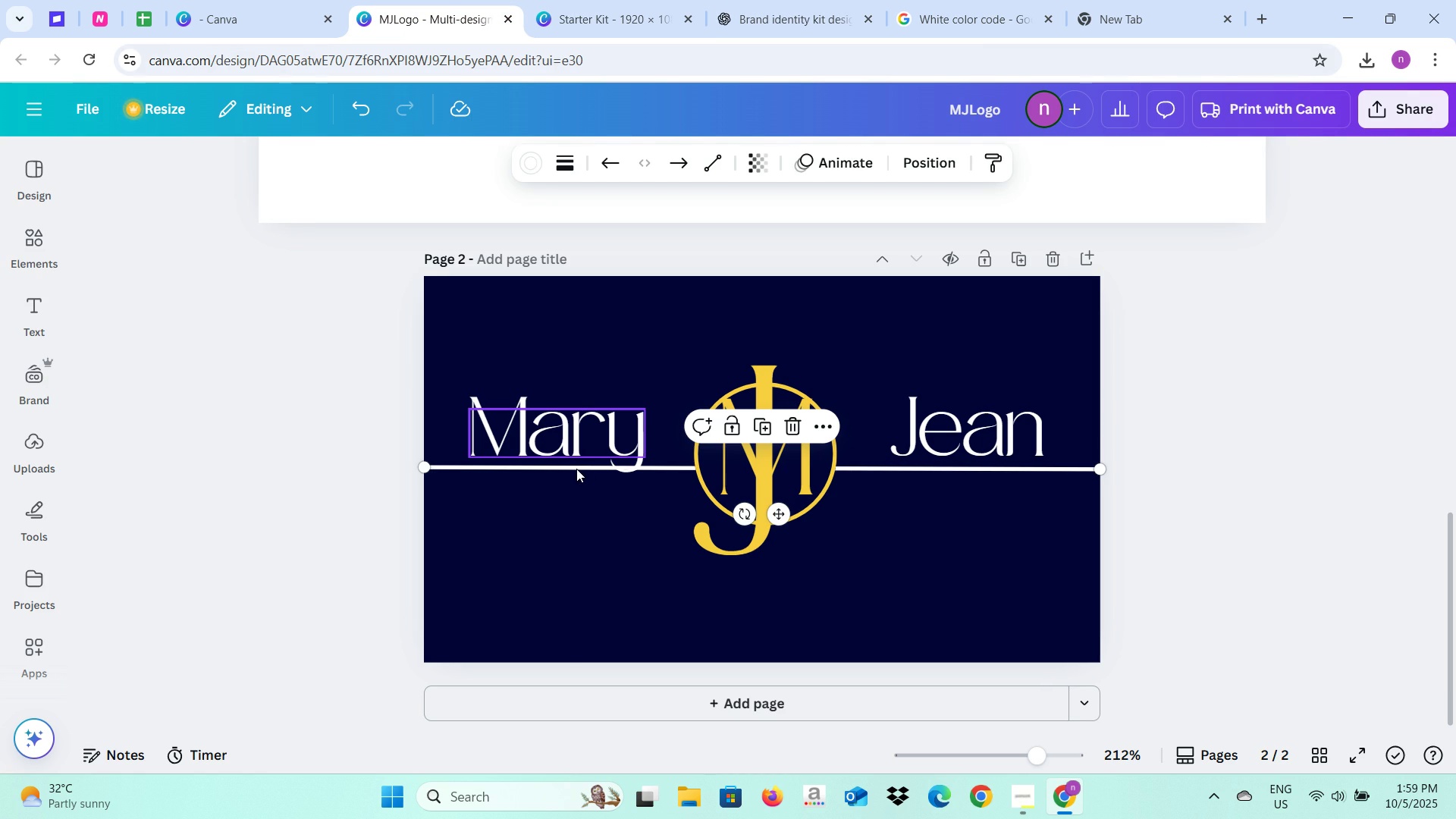 
left_click([575, 469])
 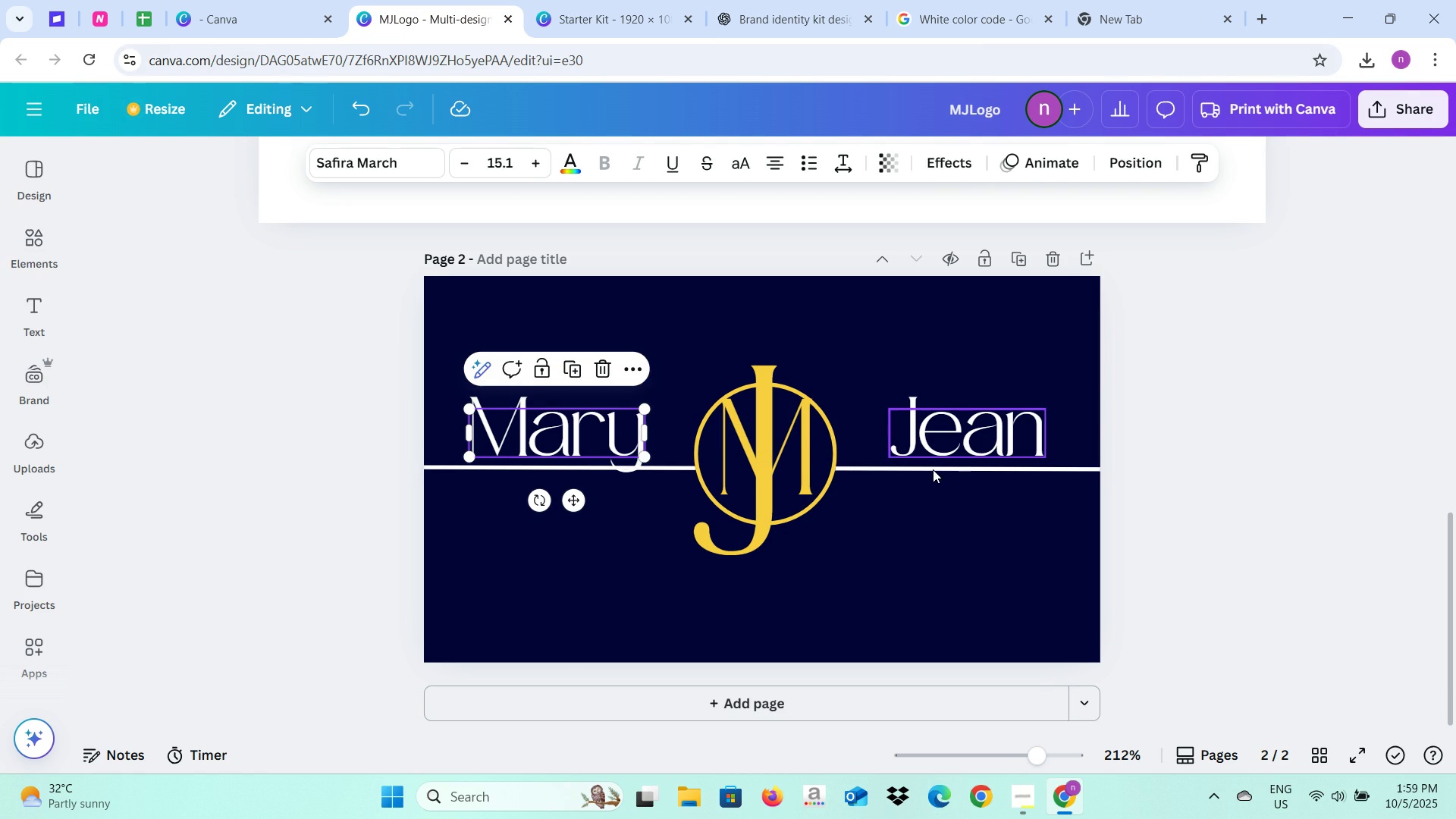 
left_click([933, 469])
 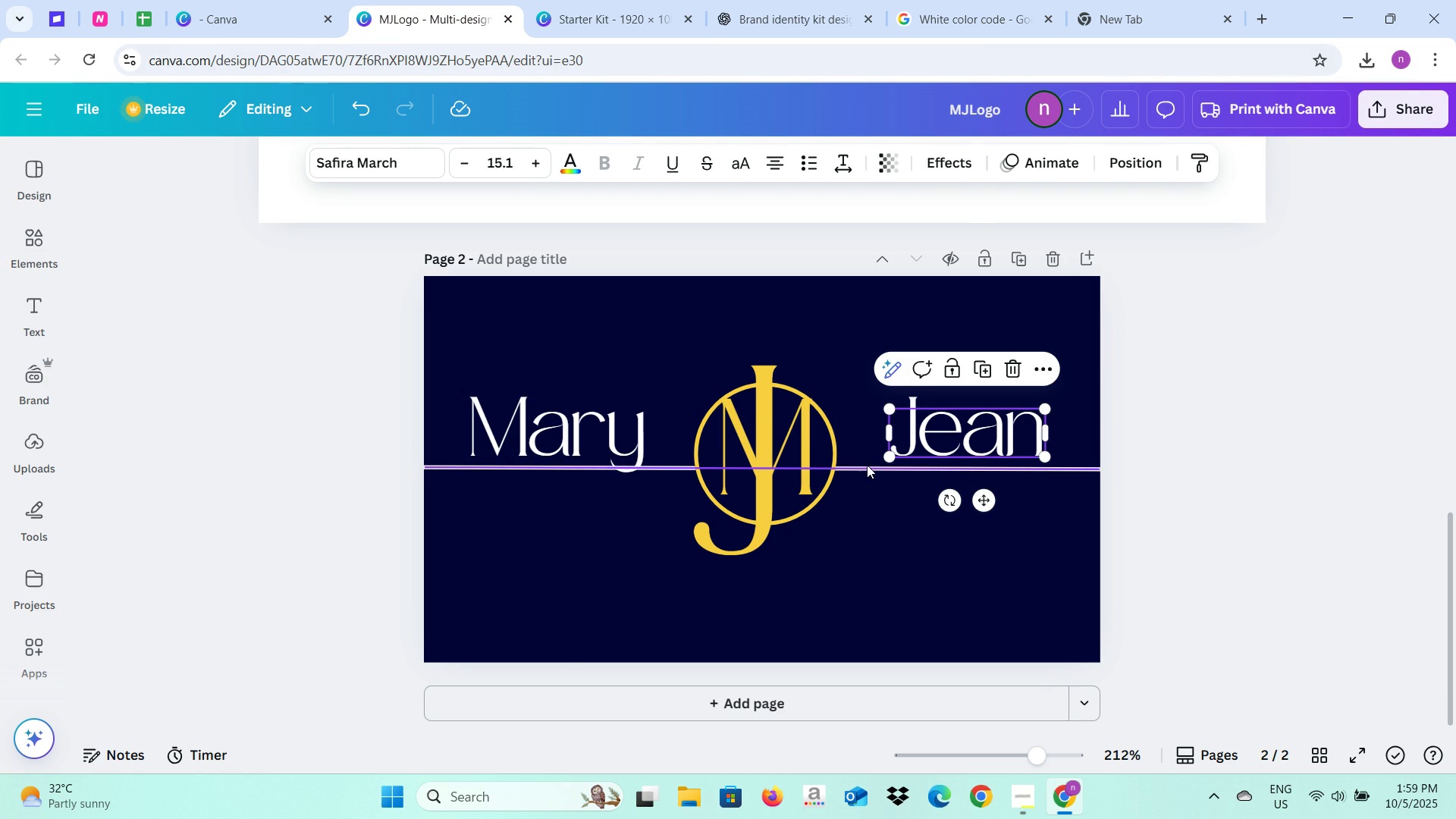 
left_click([867, 465])
 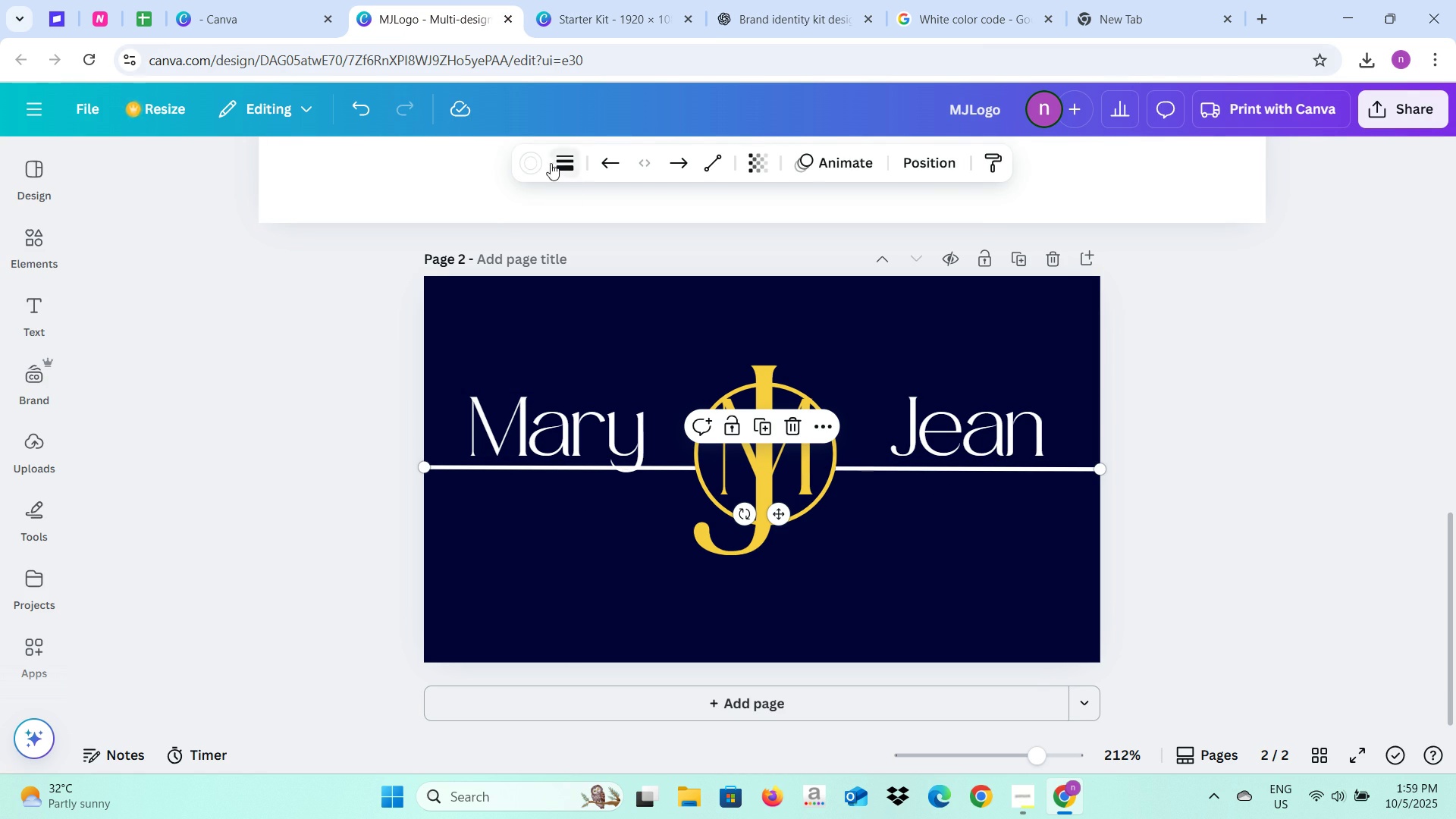 
left_click([539, 160])
 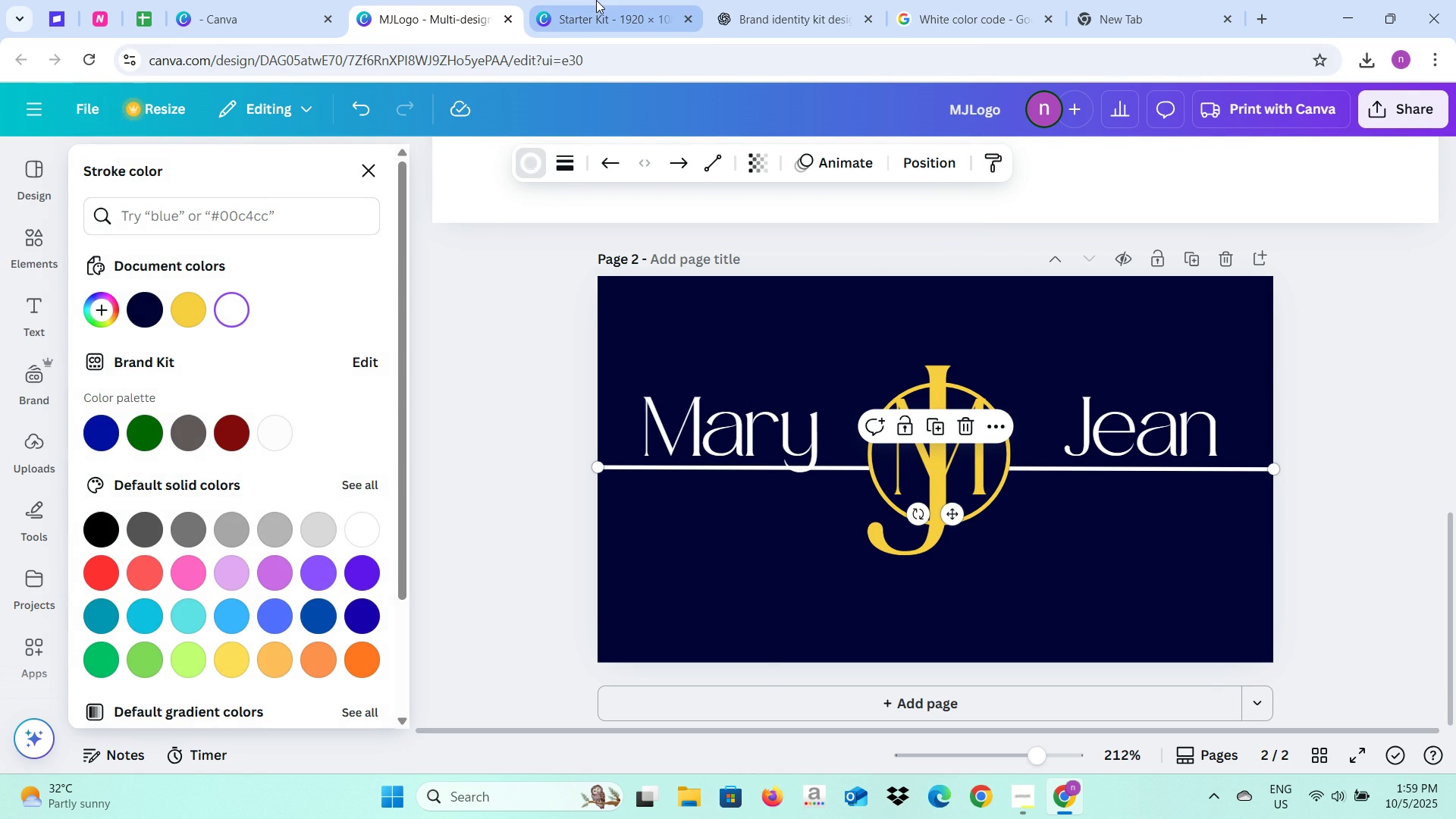 
left_click([596, 0])
 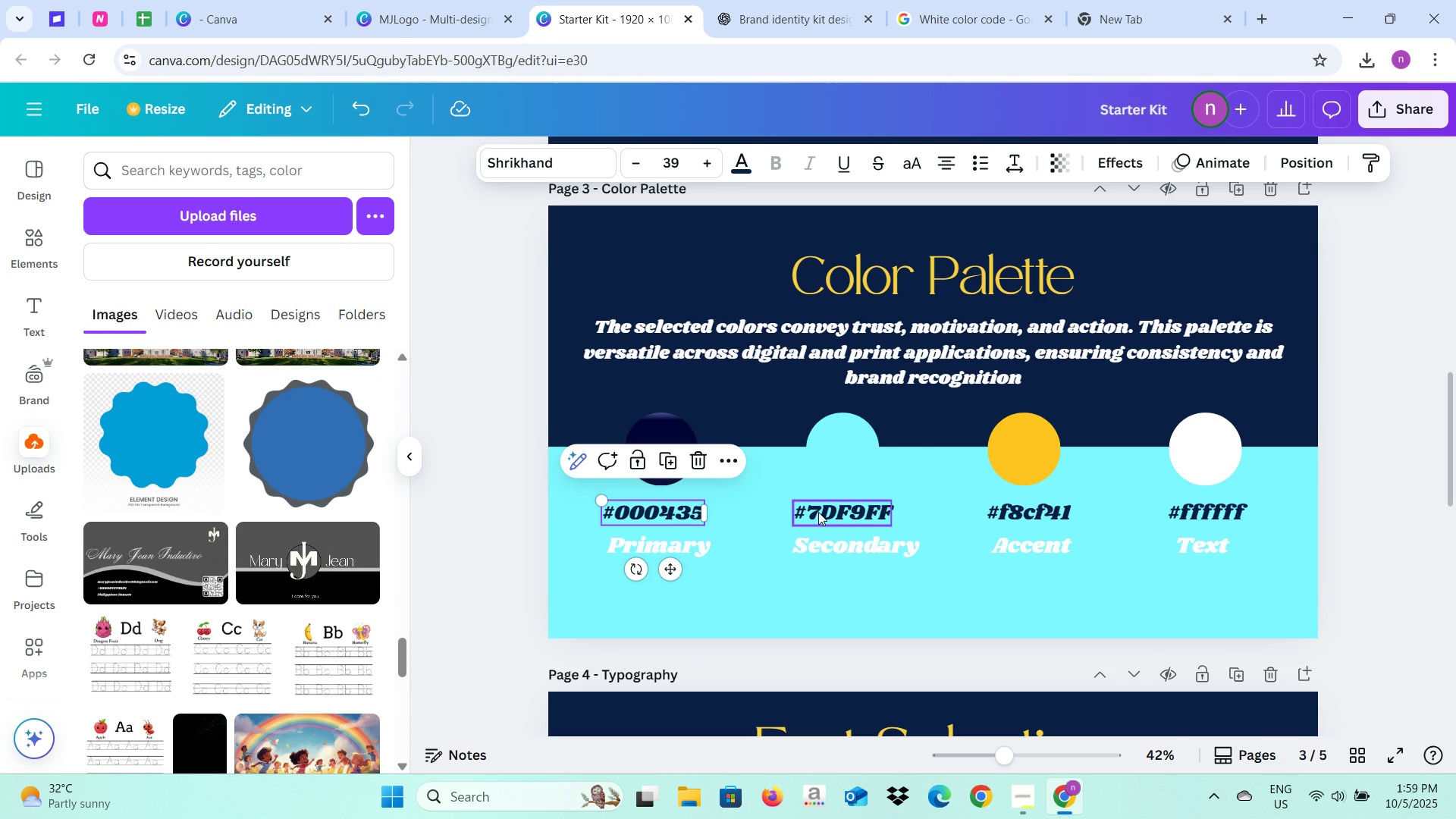 
double_click([818, 512])
 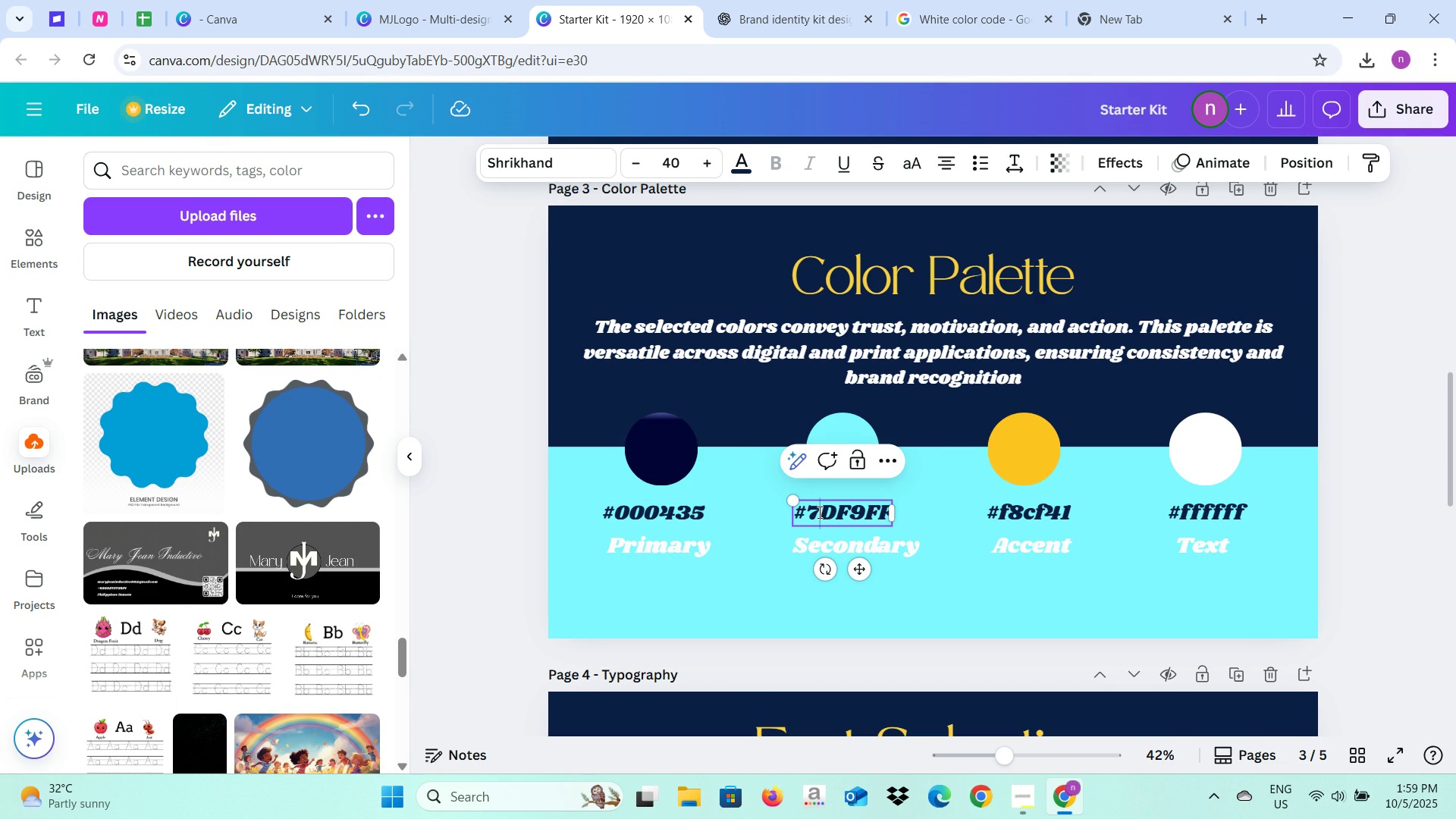 
left_click([818, 512])